 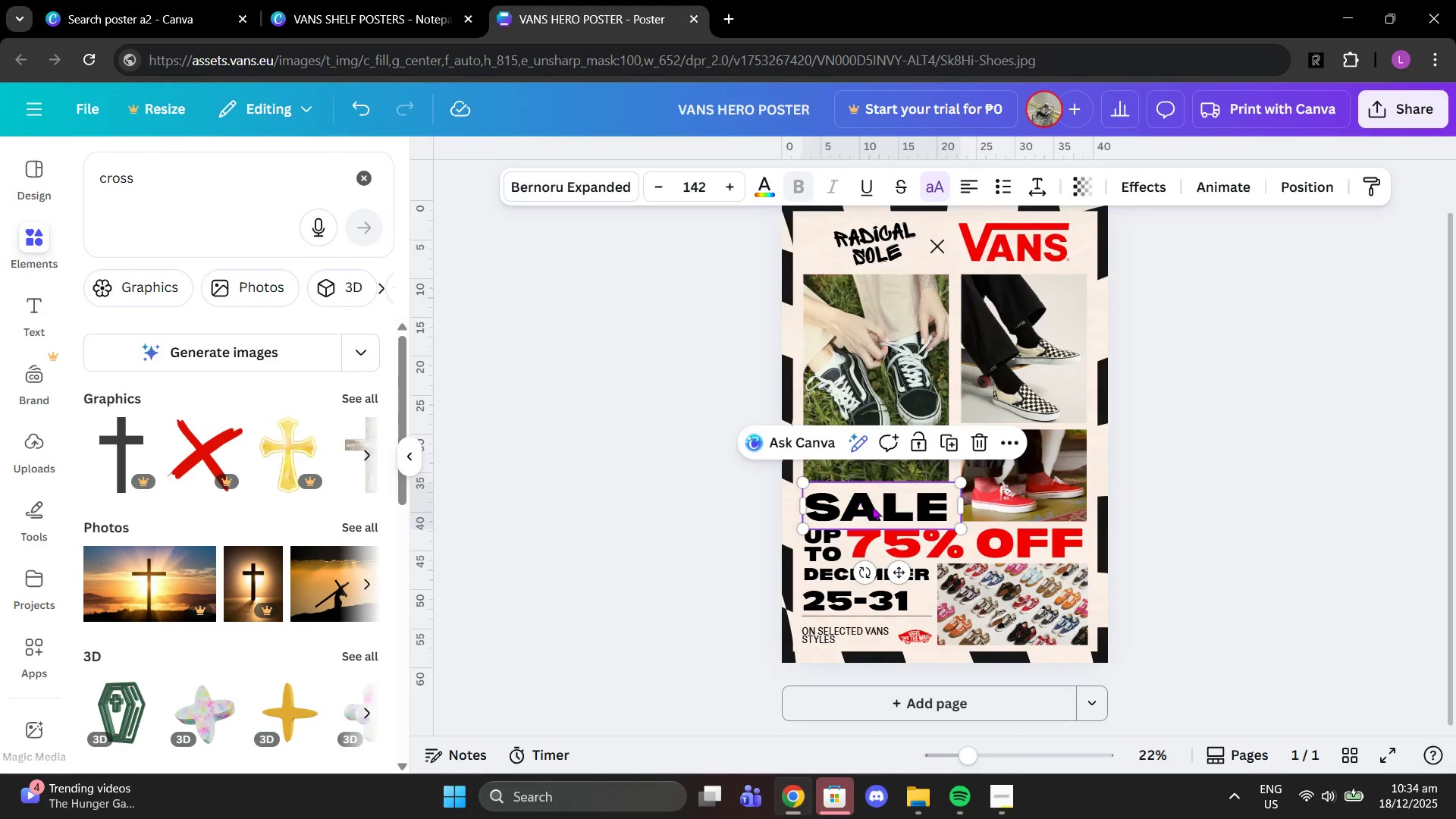 
left_click_drag(start_coordinate=[872, 507], to_coordinate=[871, 500])
 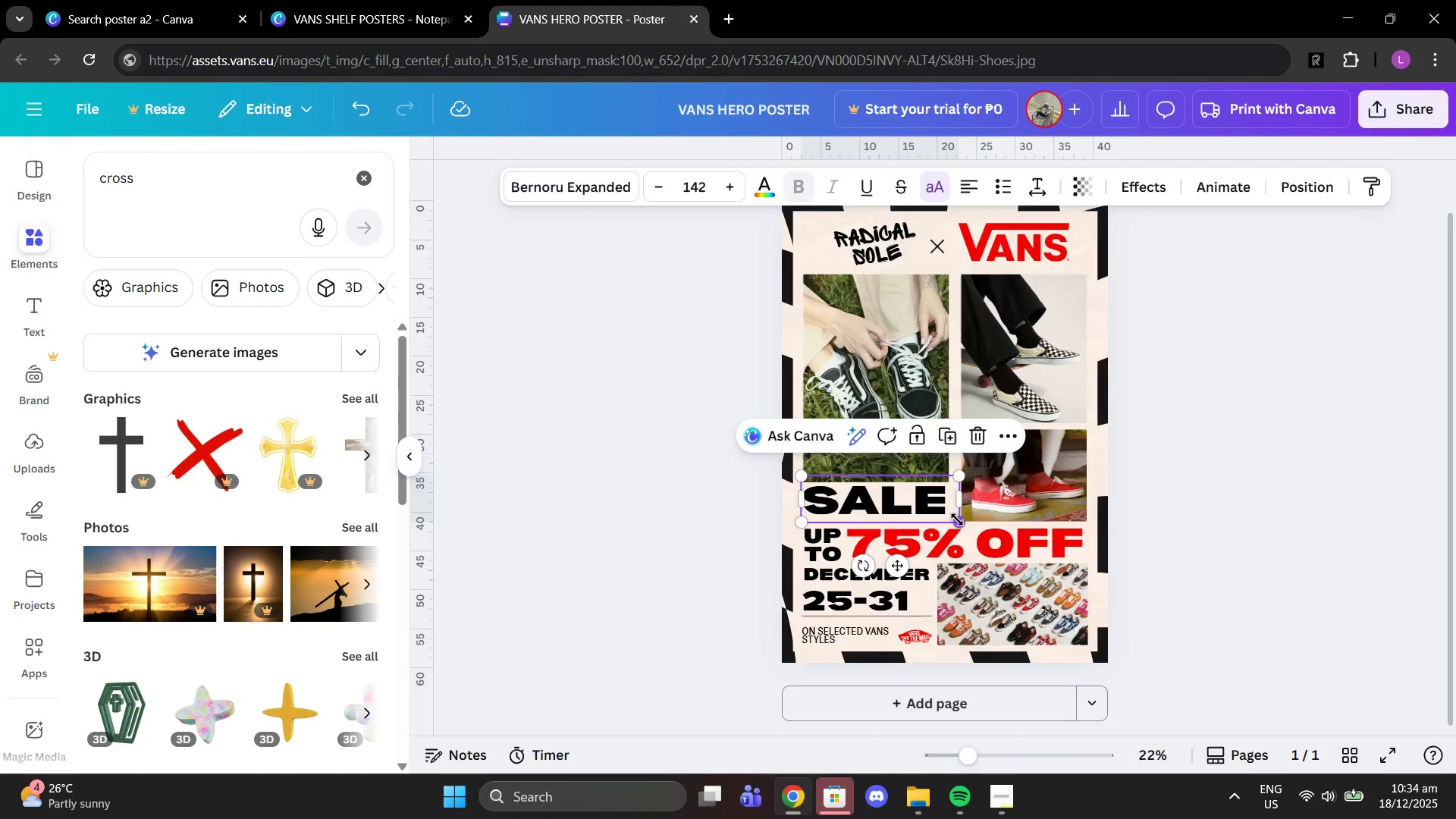 
left_click_drag(start_coordinate=[957, 519], to_coordinate=[962, 522])
 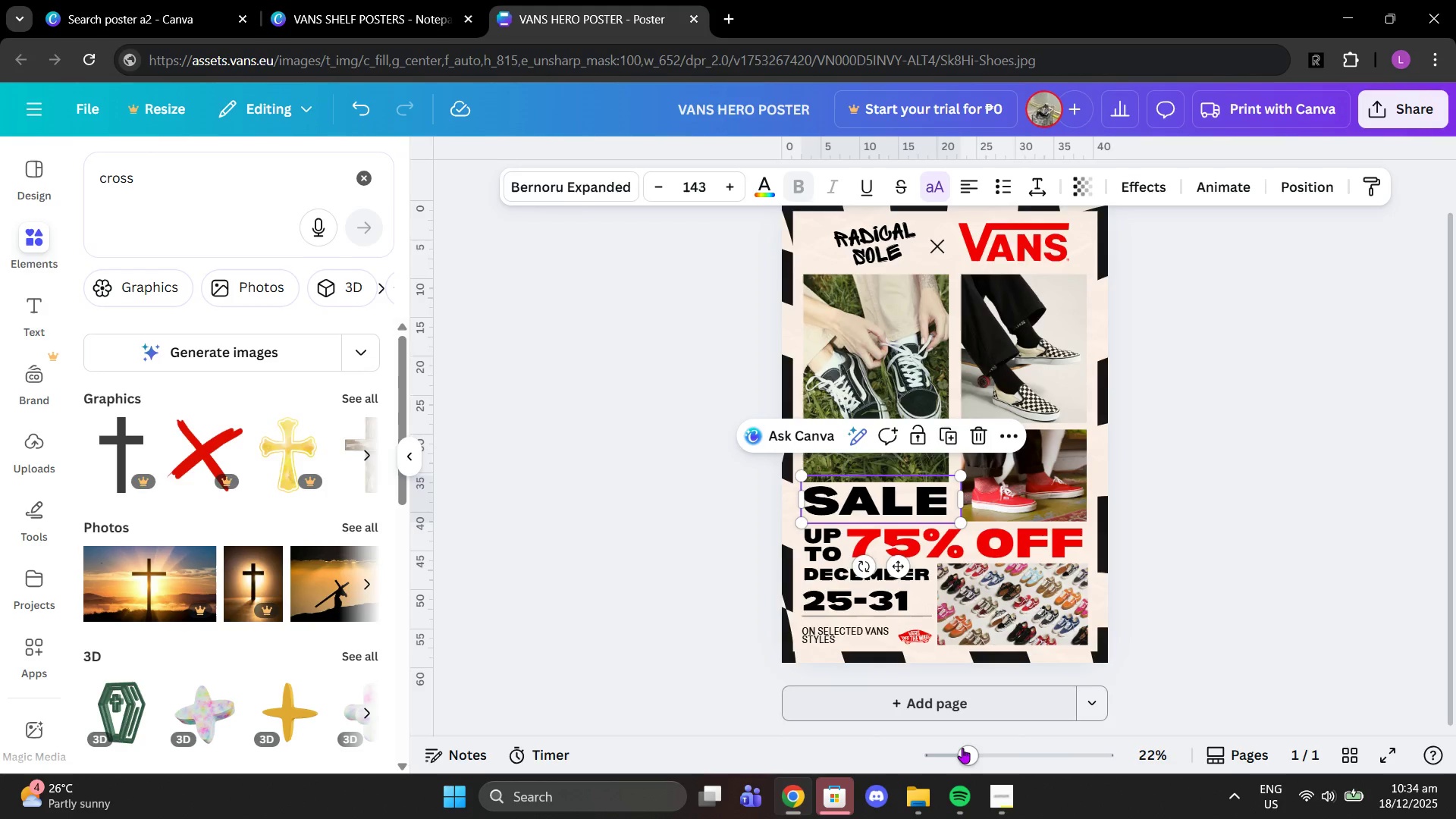 
left_click_drag(start_coordinate=[965, 753], to_coordinate=[1003, 755])
 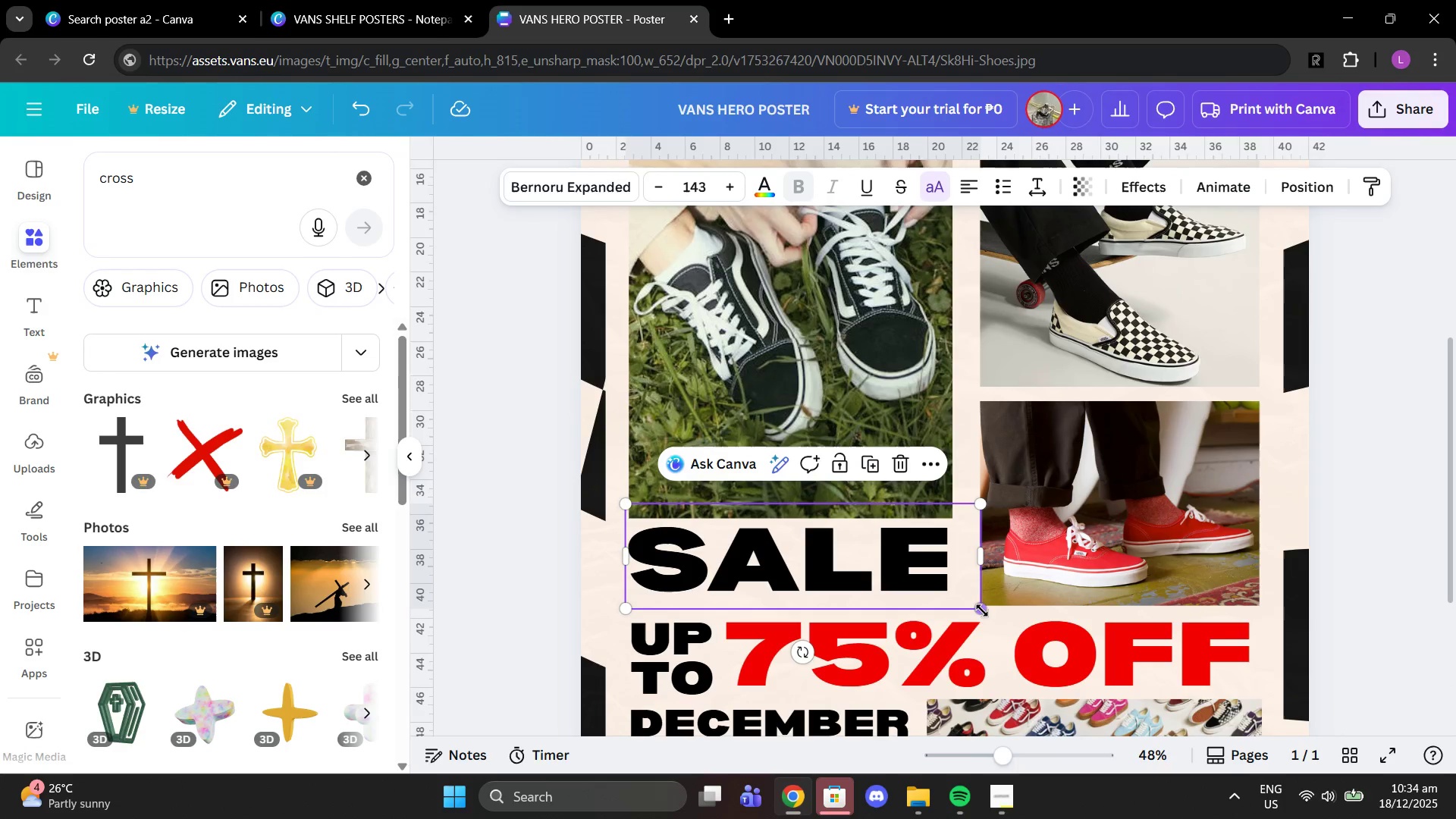 
left_click_drag(start_coordinate=[981, 609], to_coordinate=[987, 612])
 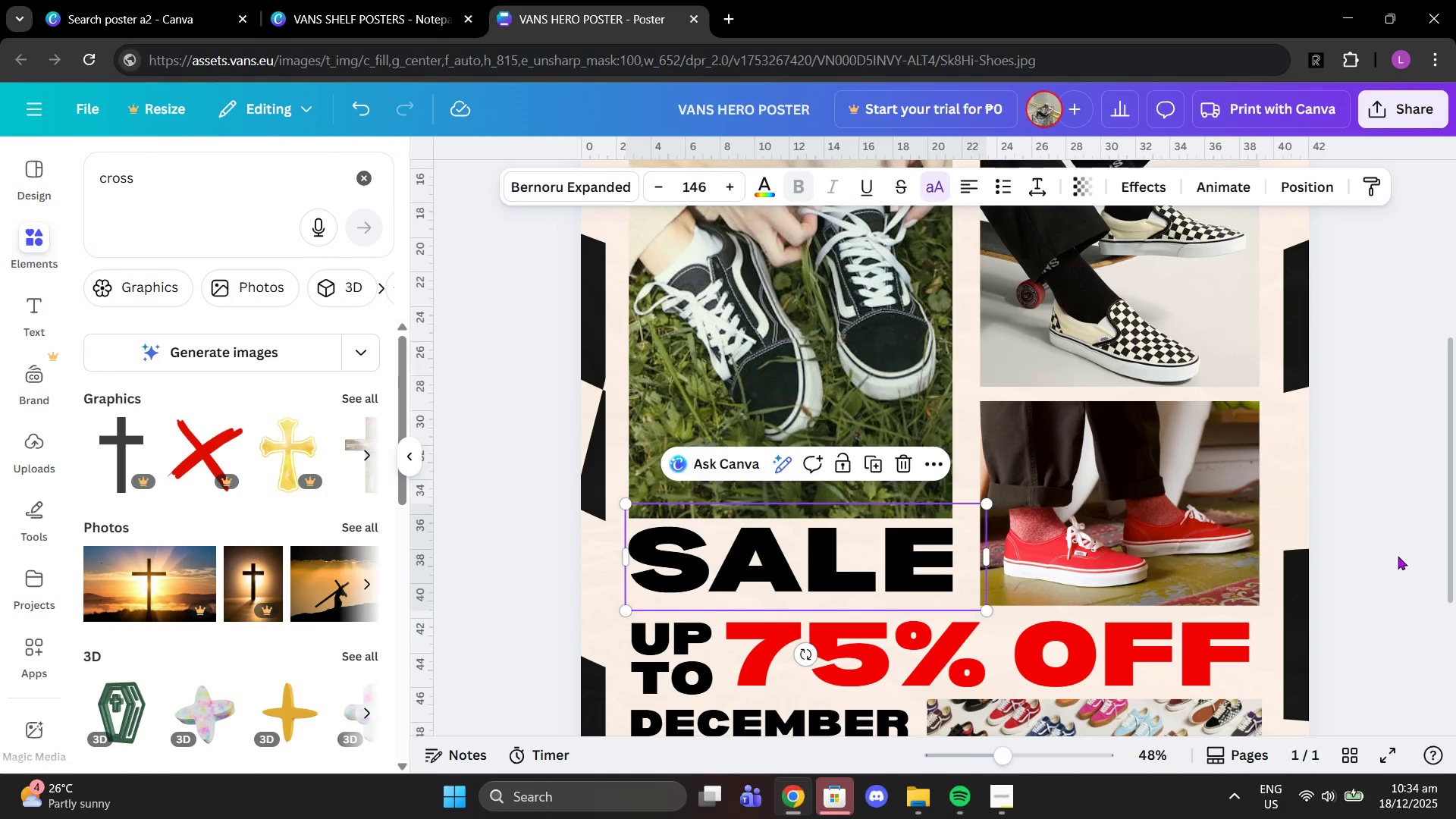 
left_click([1398, 556])
 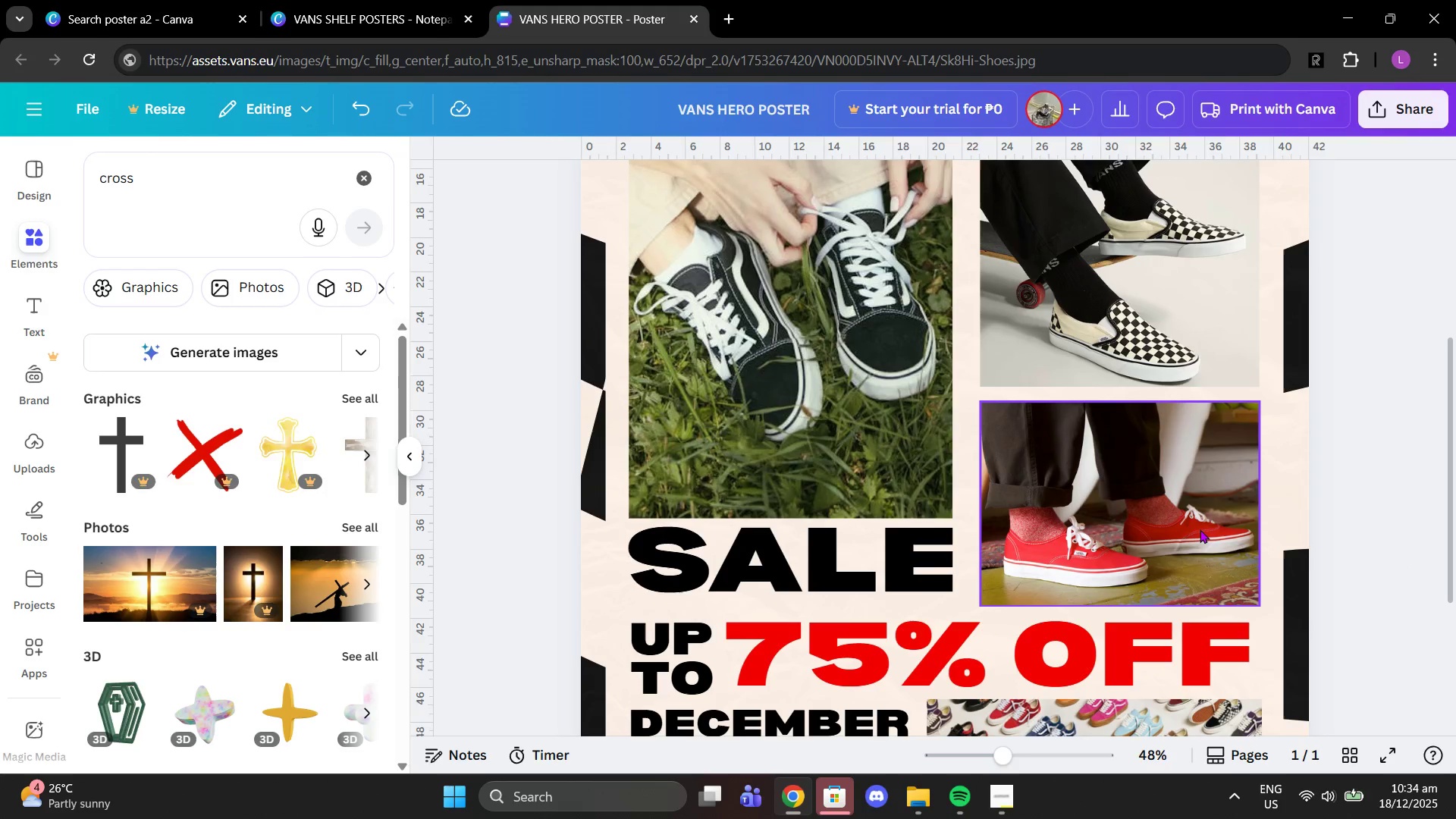 
left_click([1200, 529])
 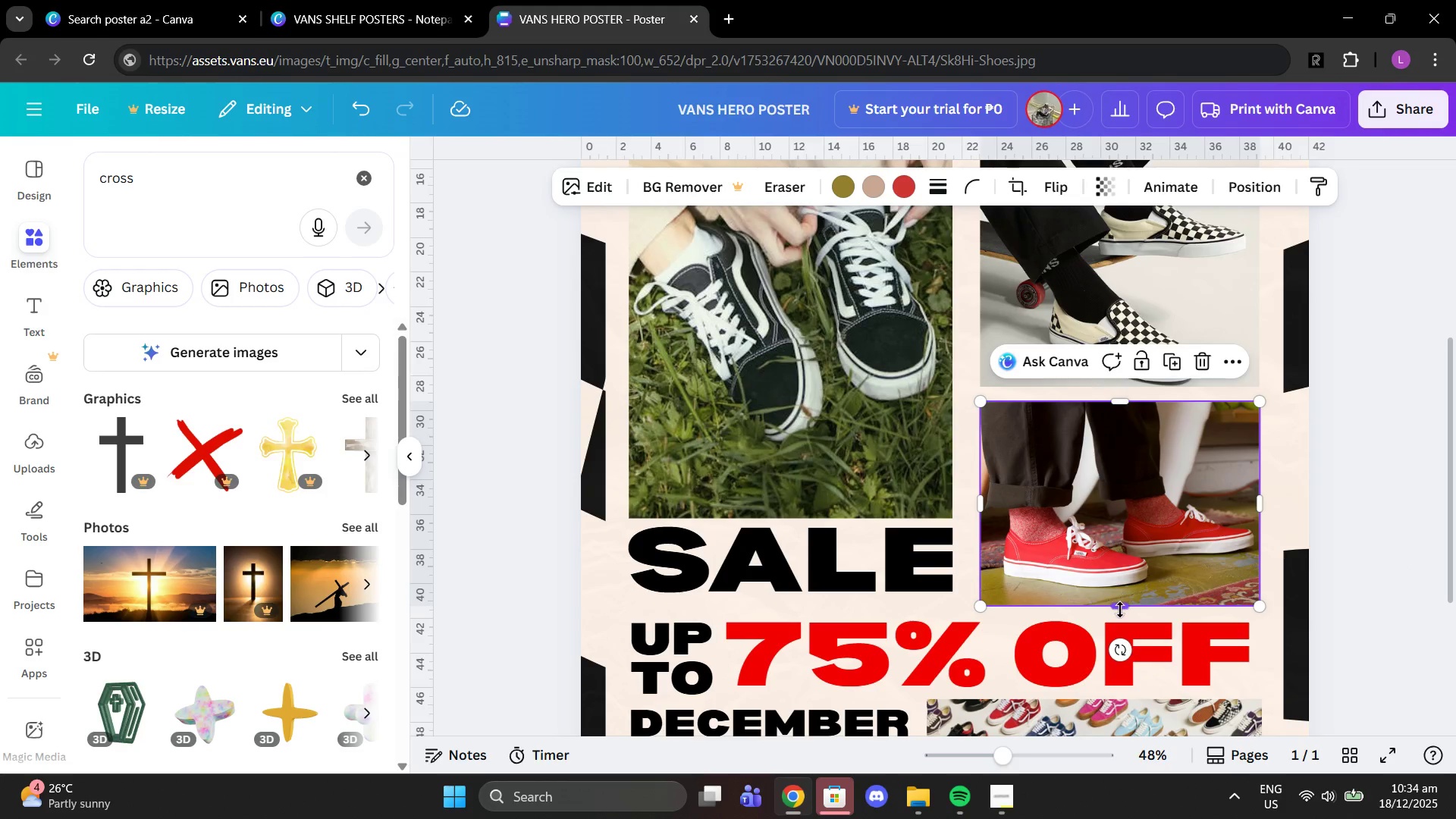 
left_click_drag(start_coordinate=[1120, 610], to_coordinate=[1119, 601])
 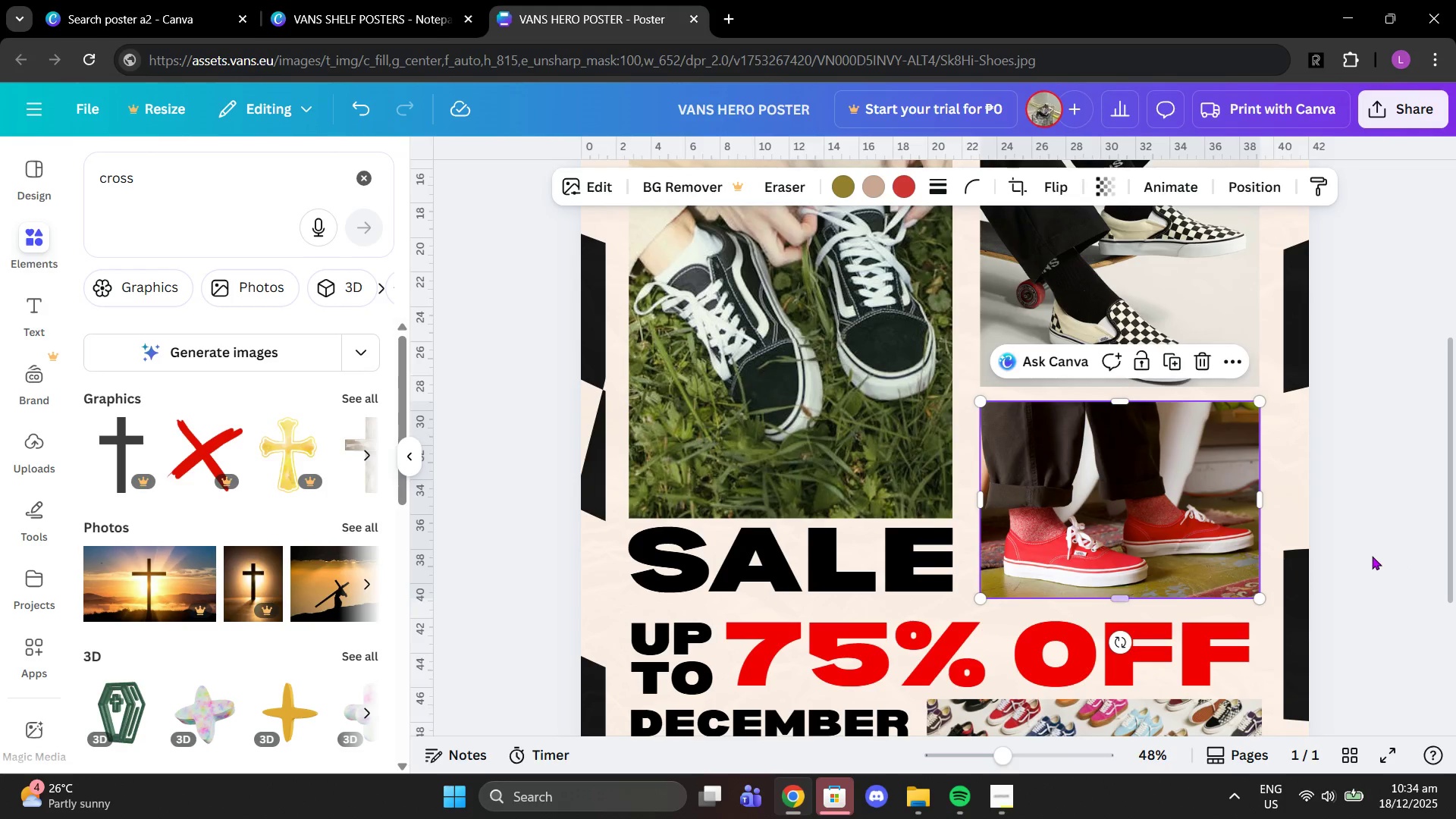 
left_click([1372, 556])
 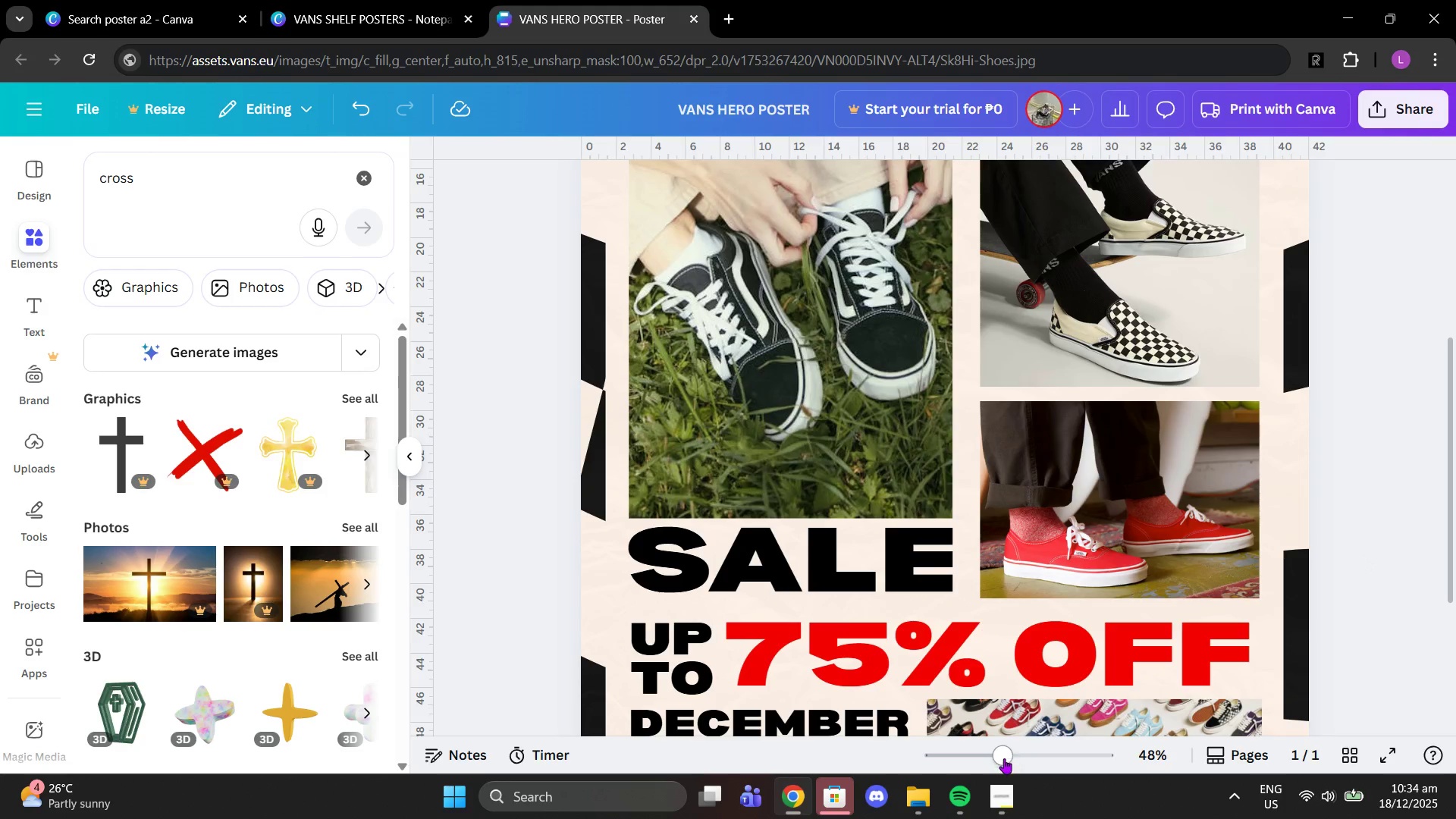 
left_click_drag(start_coordinate=[1002, 758], to_coordinate=[985, 755])
 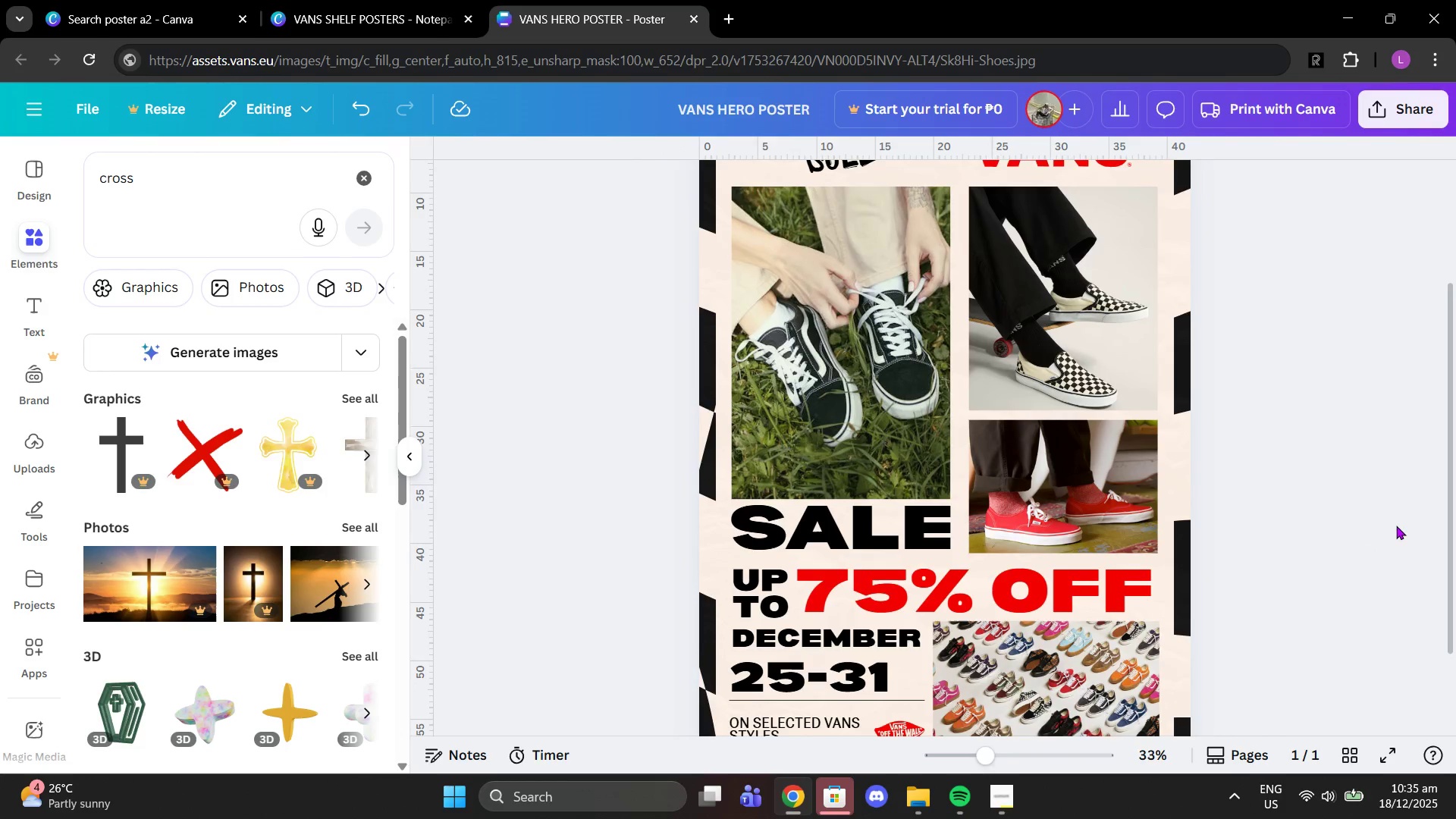 
scroll: coordinate [1395, 525], scroll_direction: up, amount: 1.0
 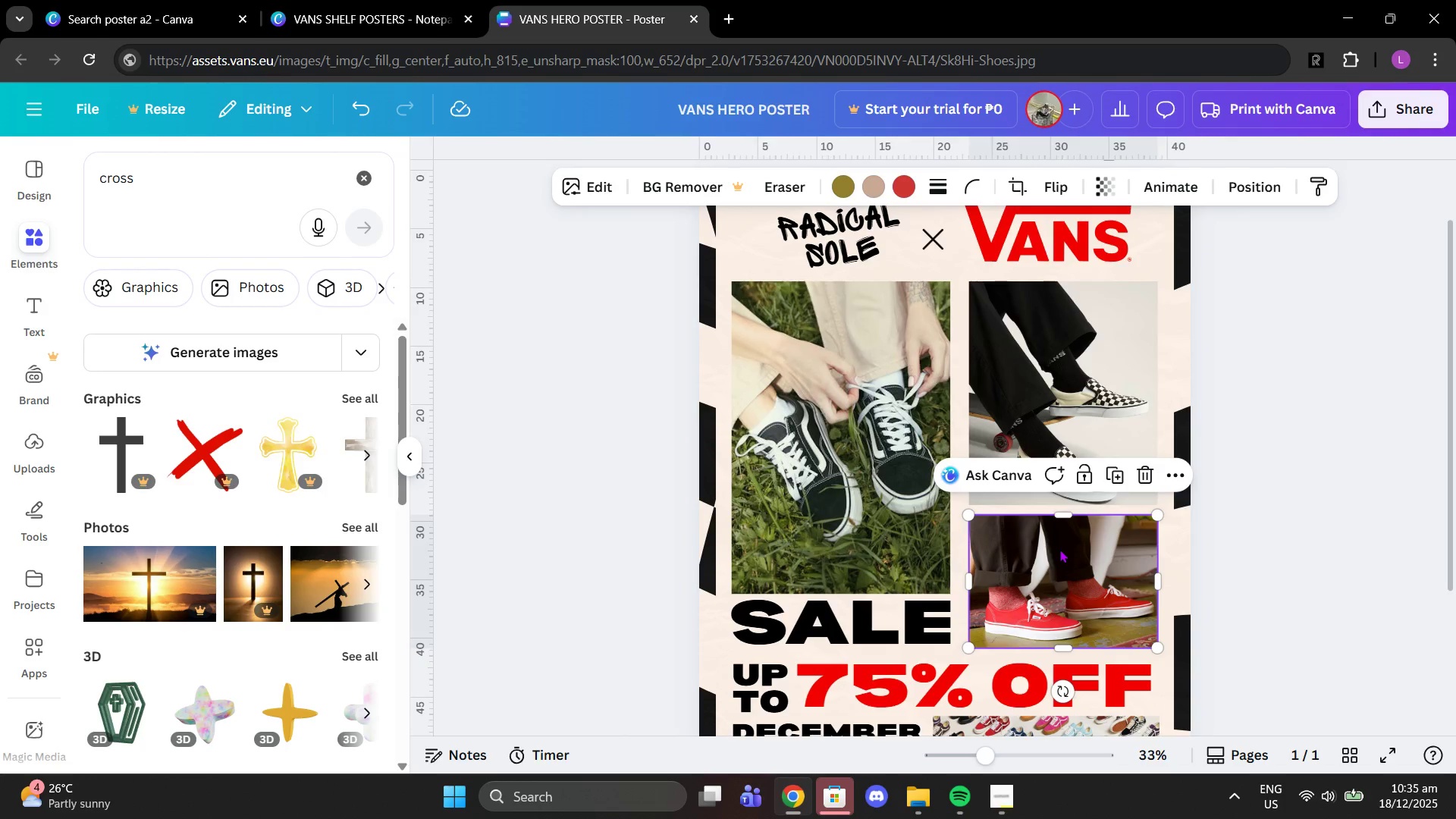 
left_click([1059, 549])
 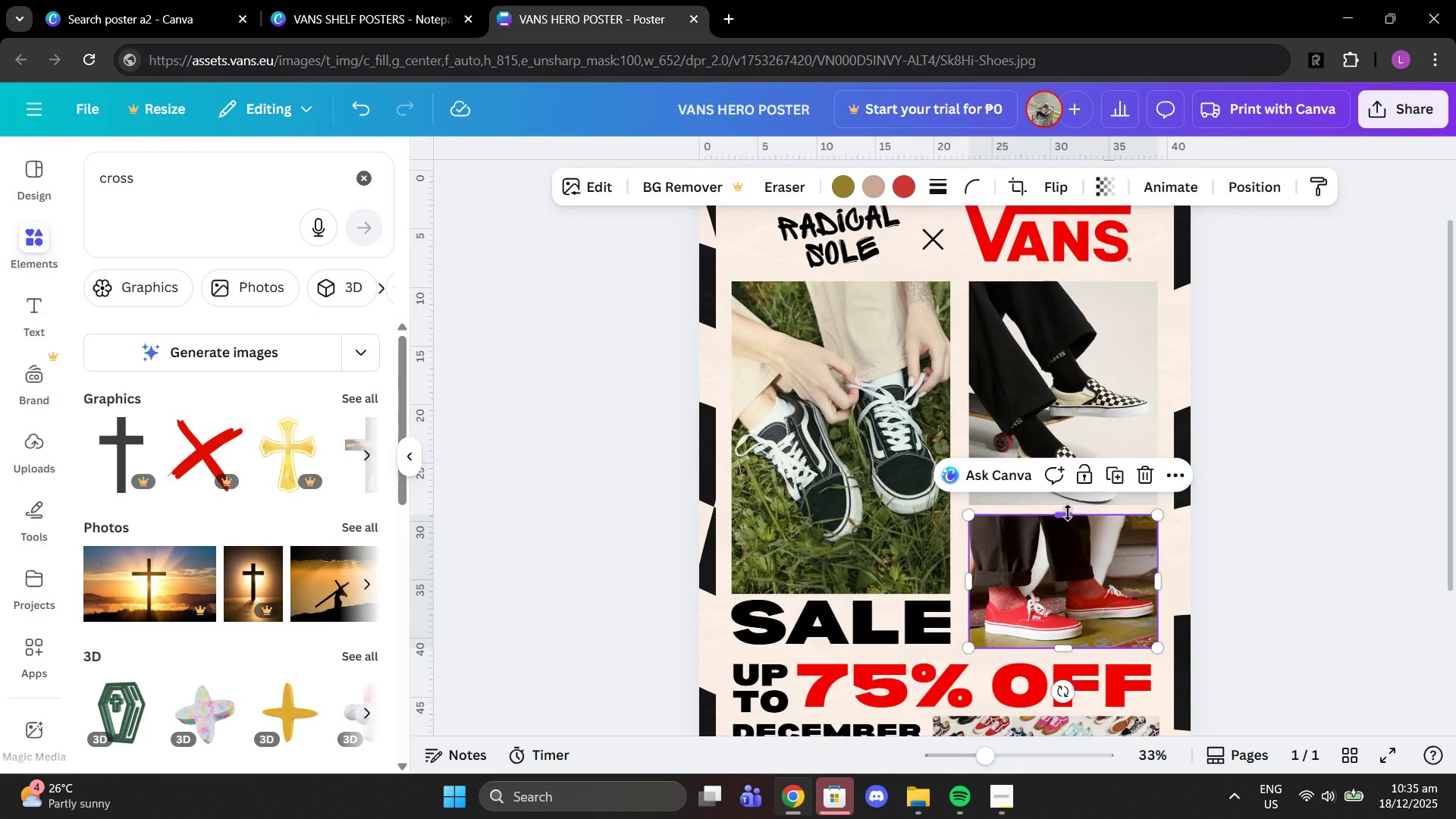 
left_click_drag(start_coordinate=[1068, 513], to_coordinate=[1068, 520])
 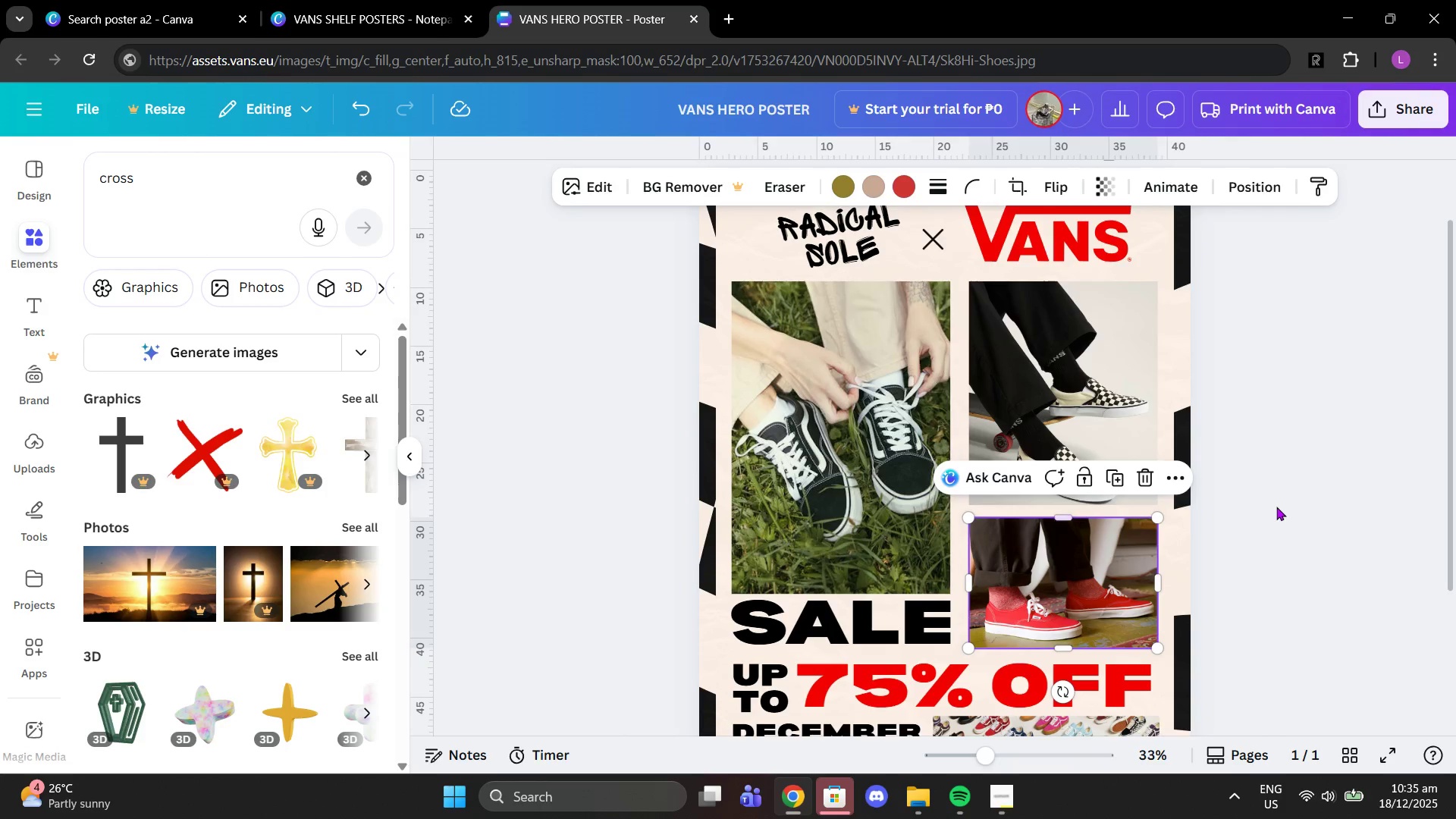 
left_click([1276, 507])
 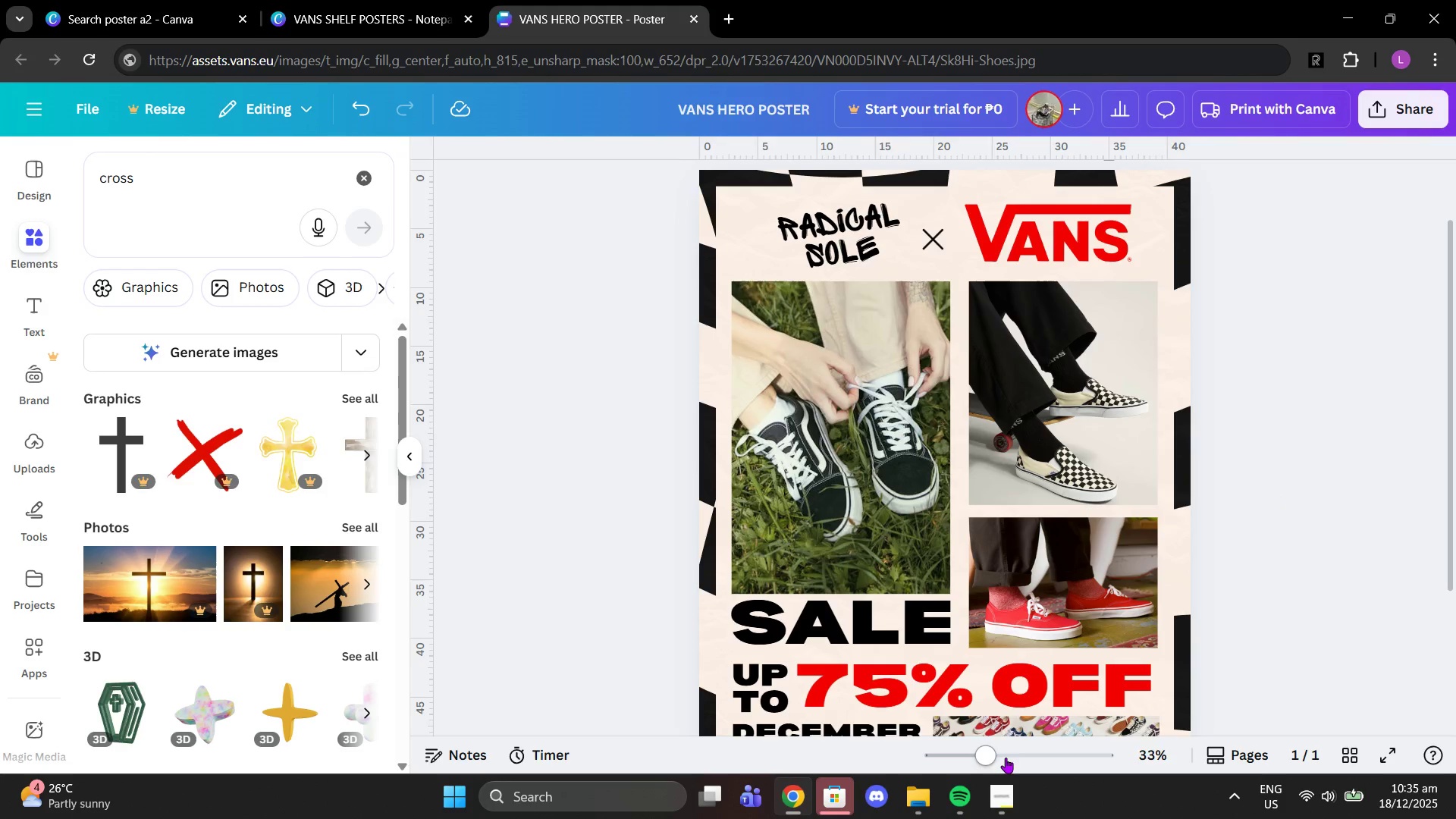 
left_click_drag(start_coordinate=[989, 755], to_coordinate=[976, 755])
 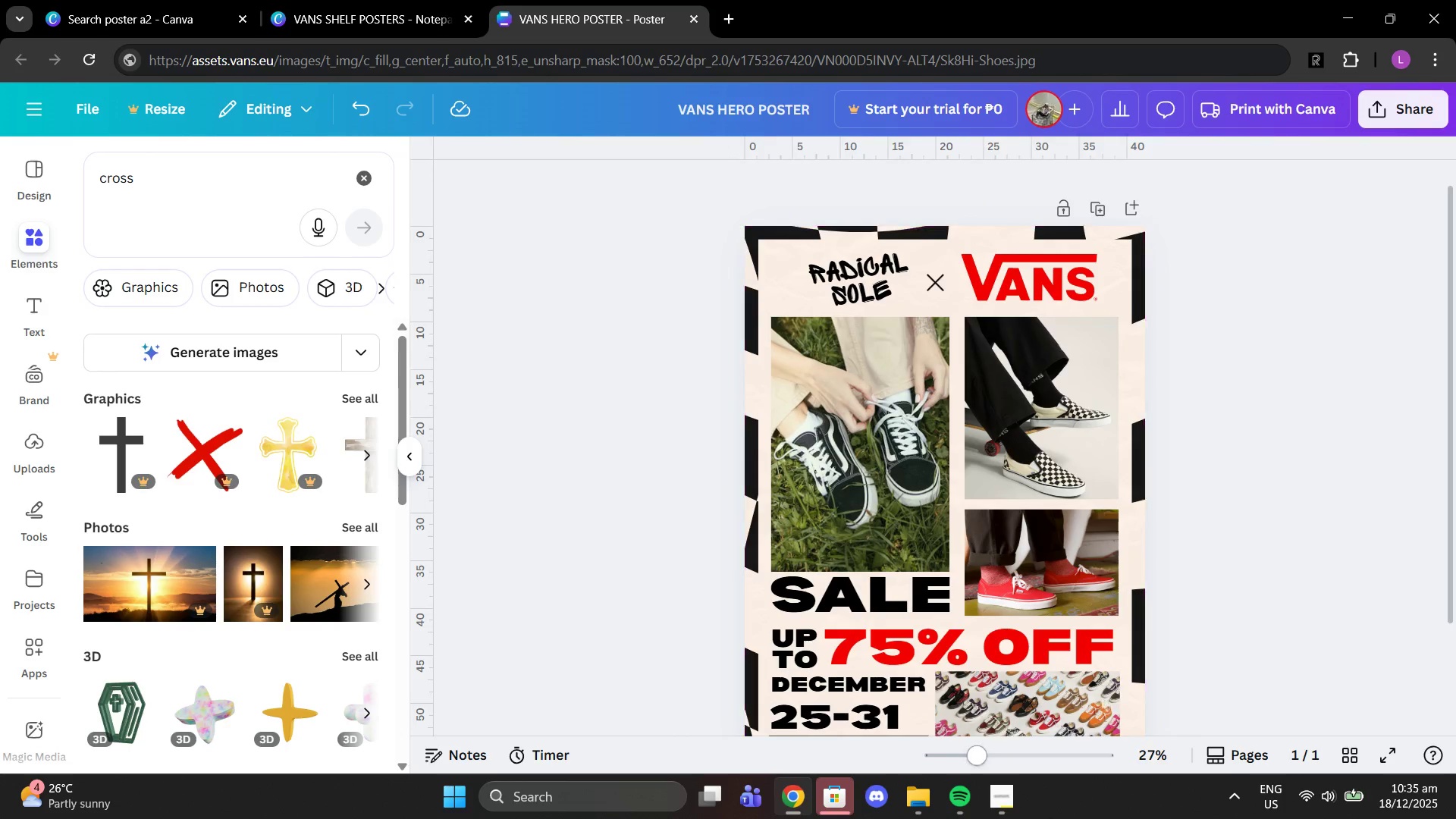 
scroll: coordinate [1150, 664], scroll_direction: down, amount: 2.0
 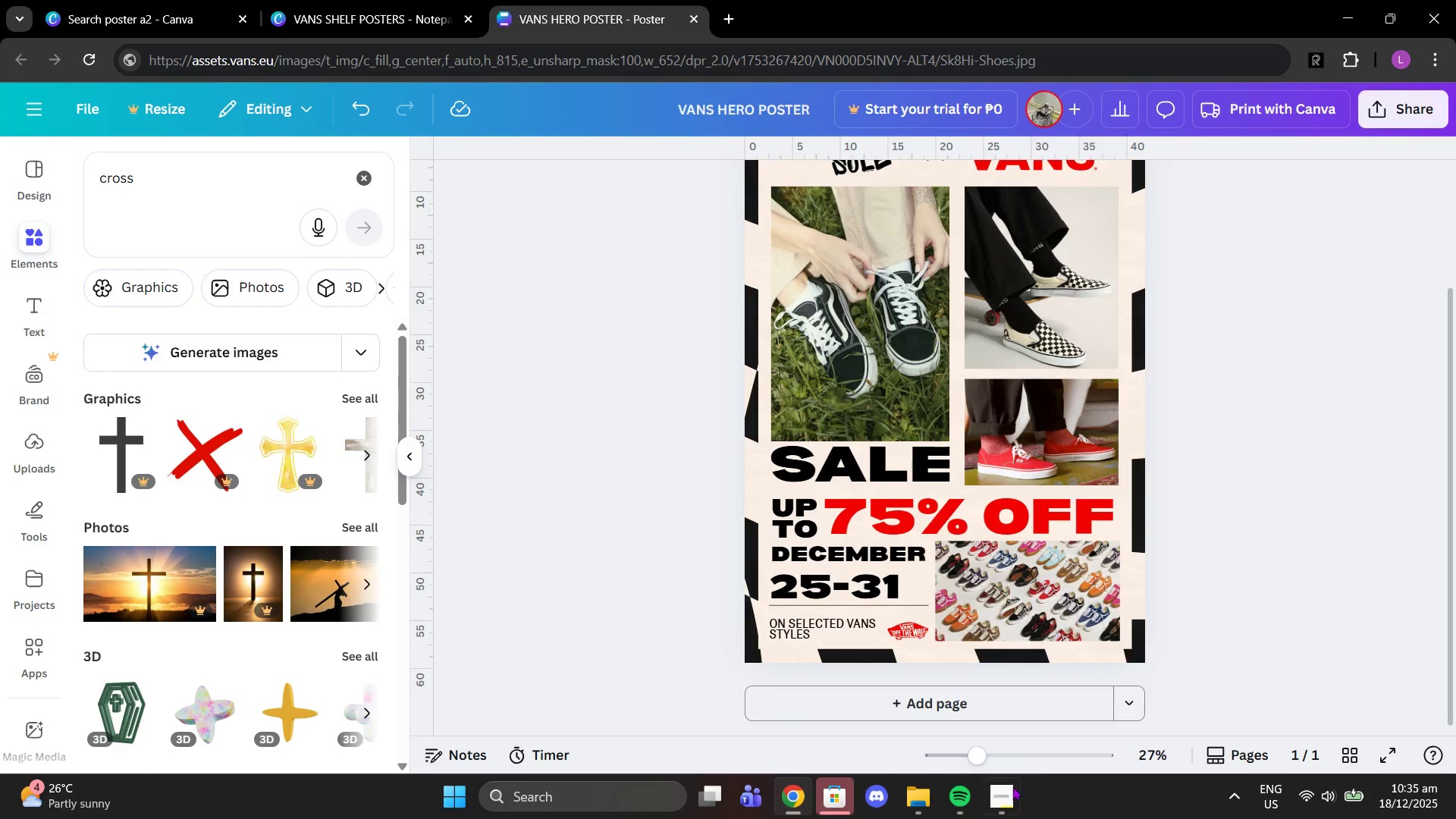 
left_click([1011, 788])